 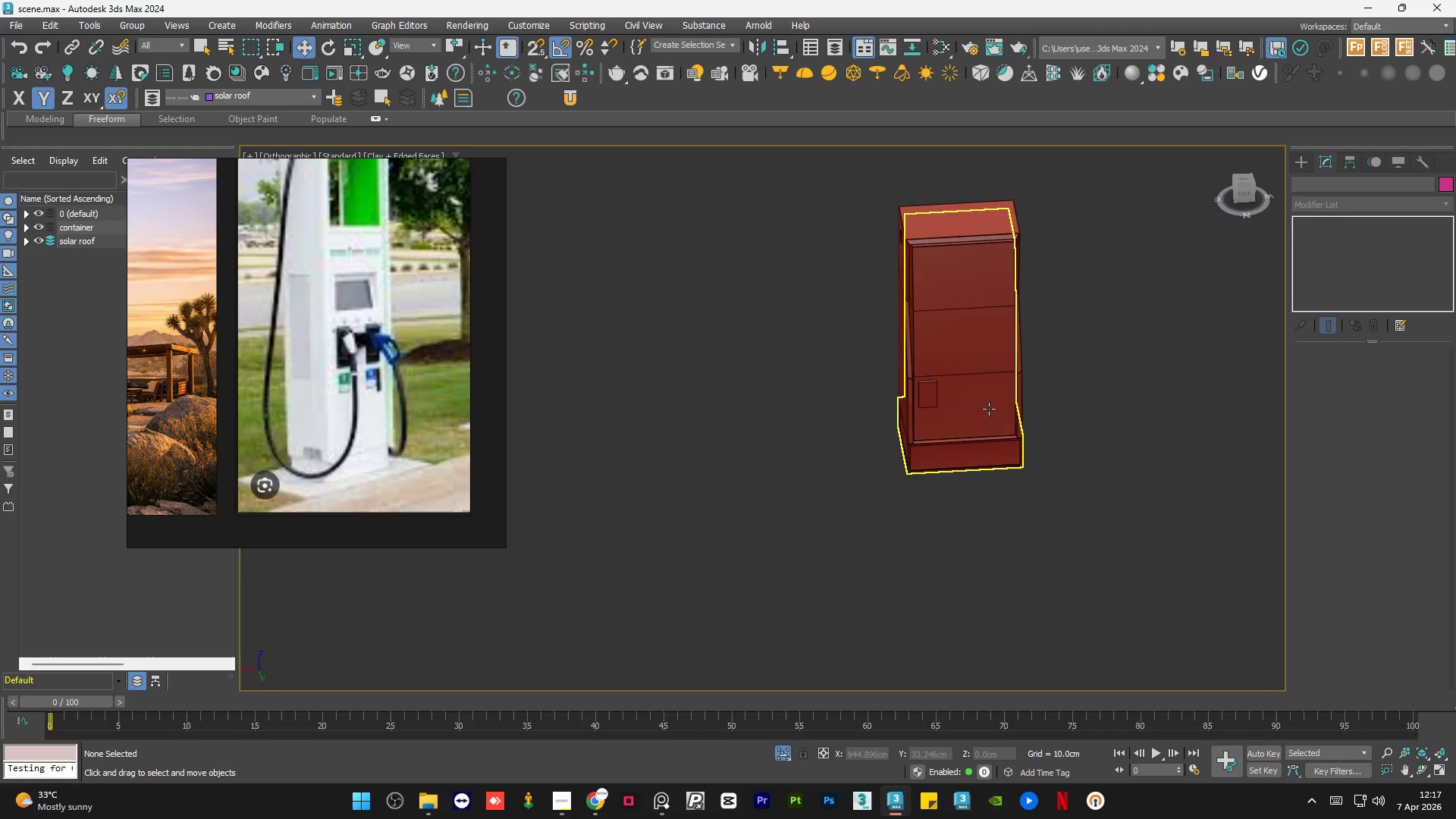 
left_click([1241, 191])
 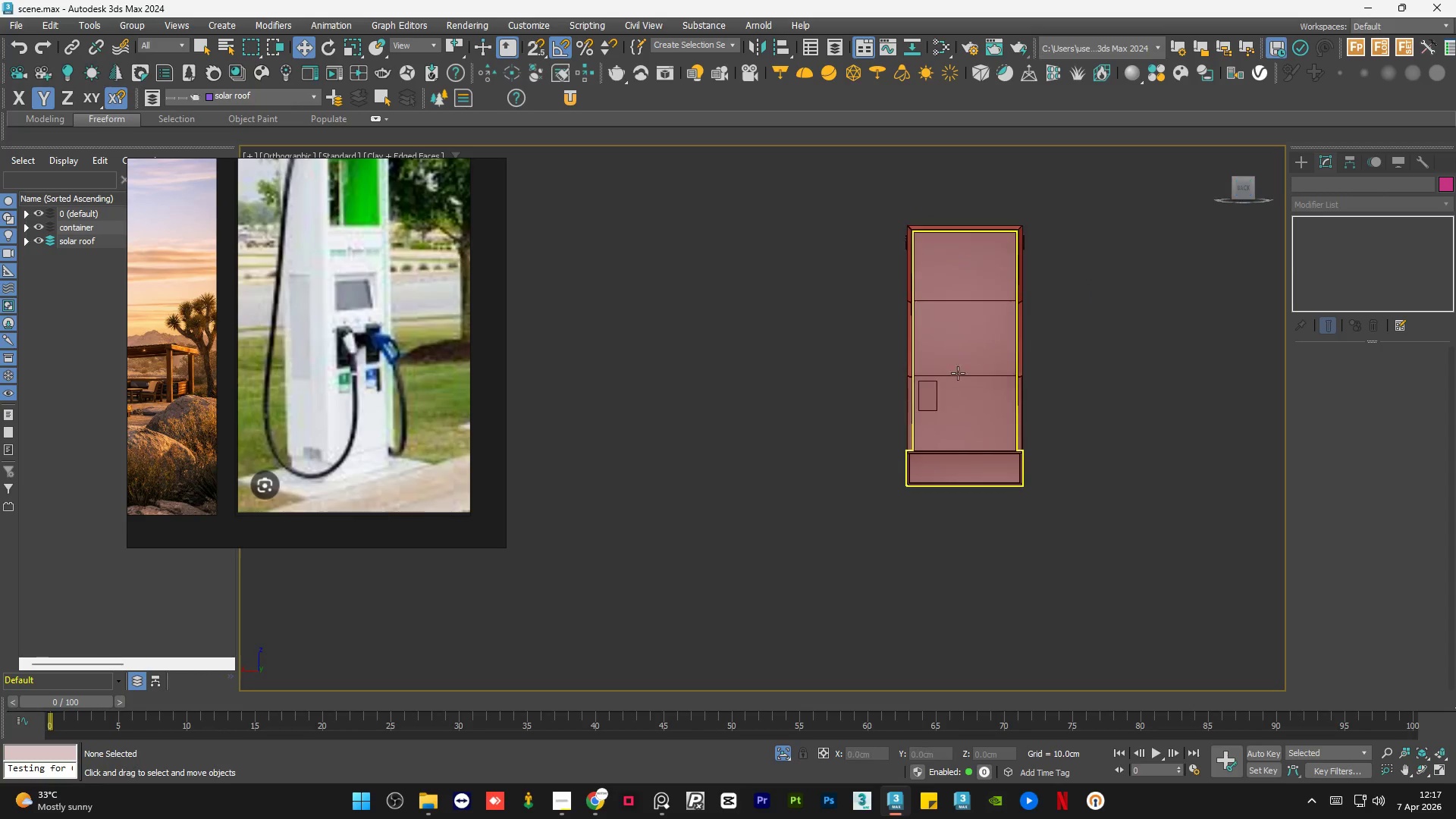 
left_click([908, 407])
 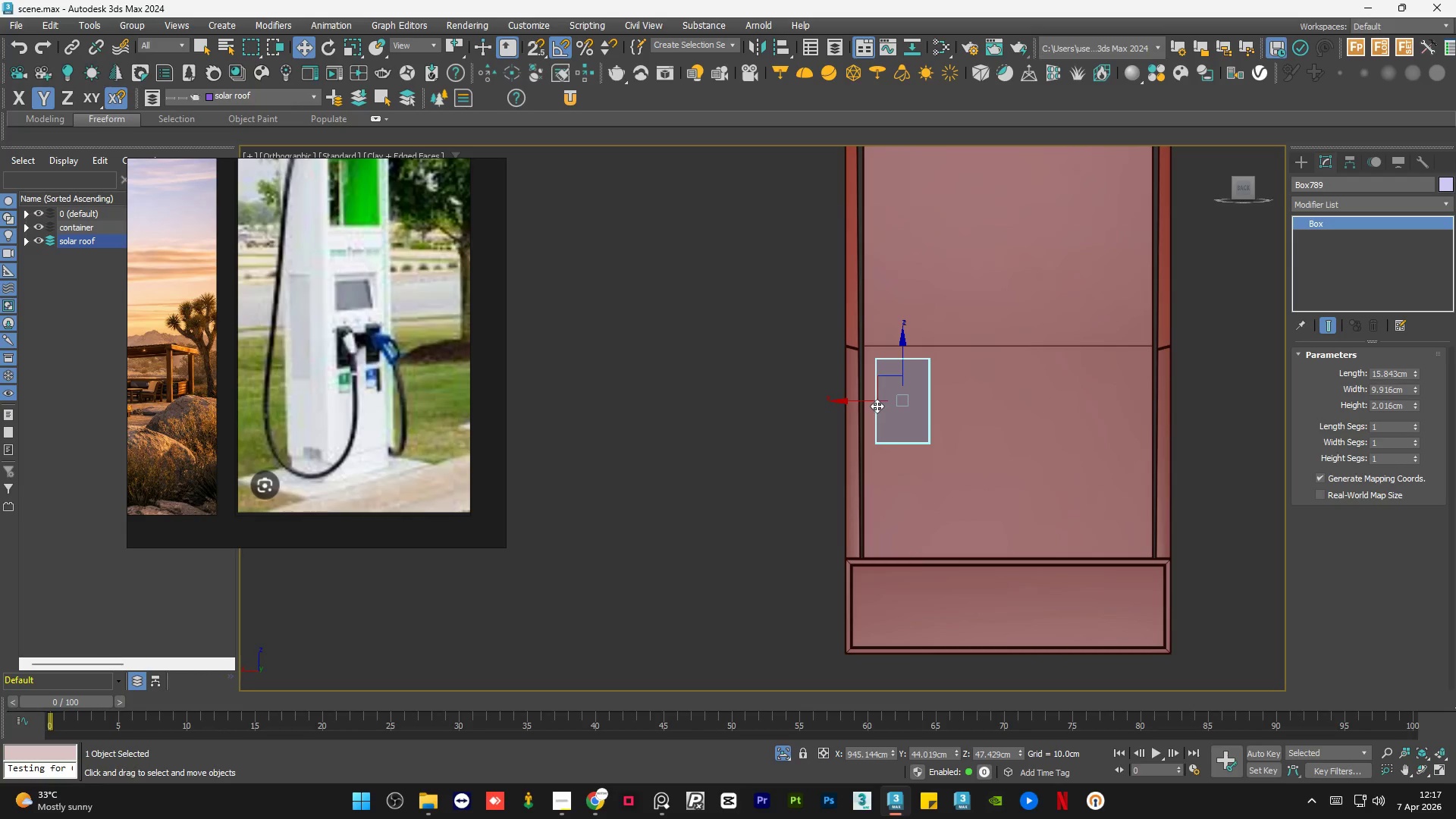 
scroll: coordinate [940, 393], scroll_direction: up, amount: 3.0
 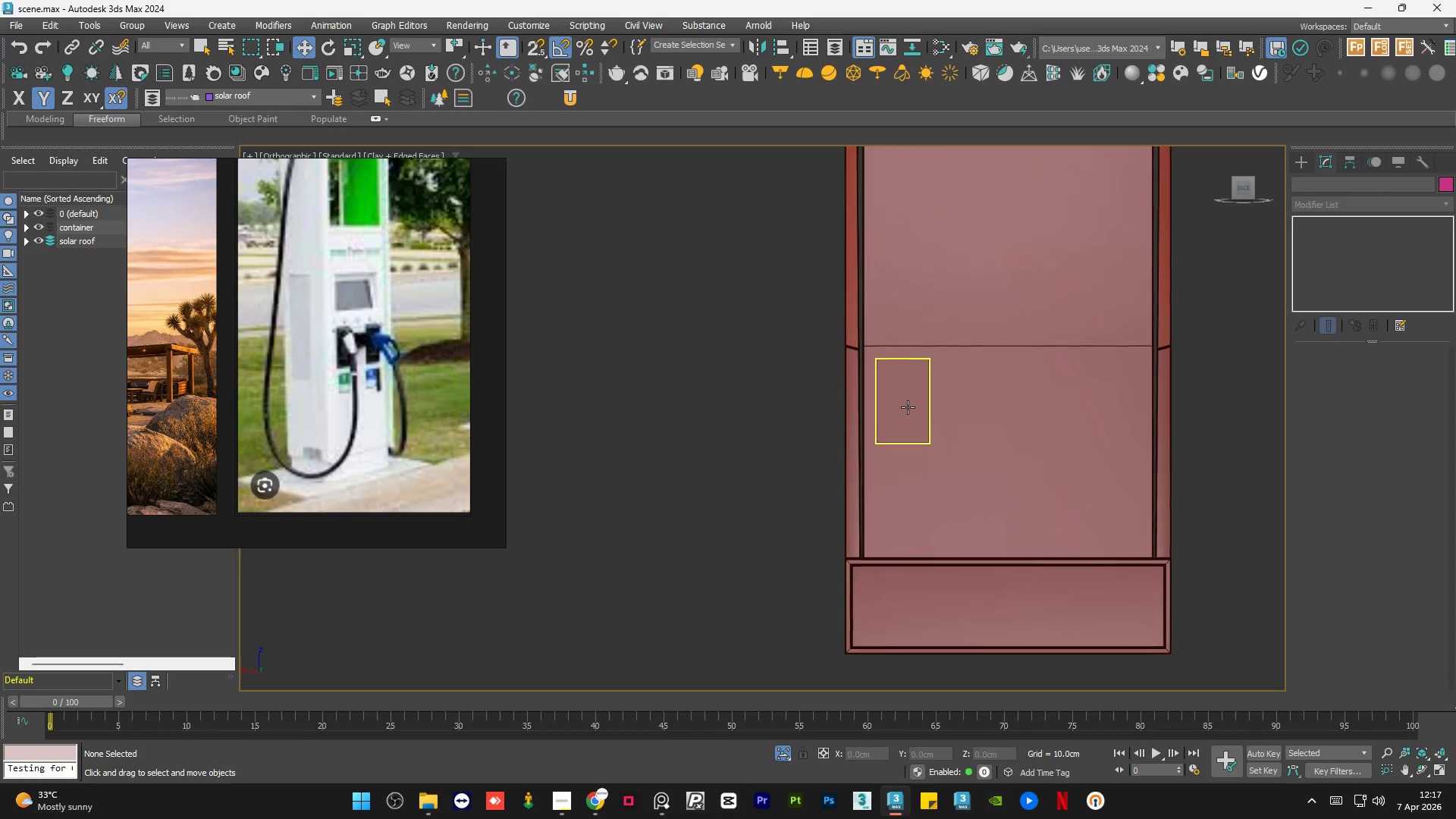 
left_click_drag(start_coordinate=[872, 402], to_coordinate=[879, 402])
 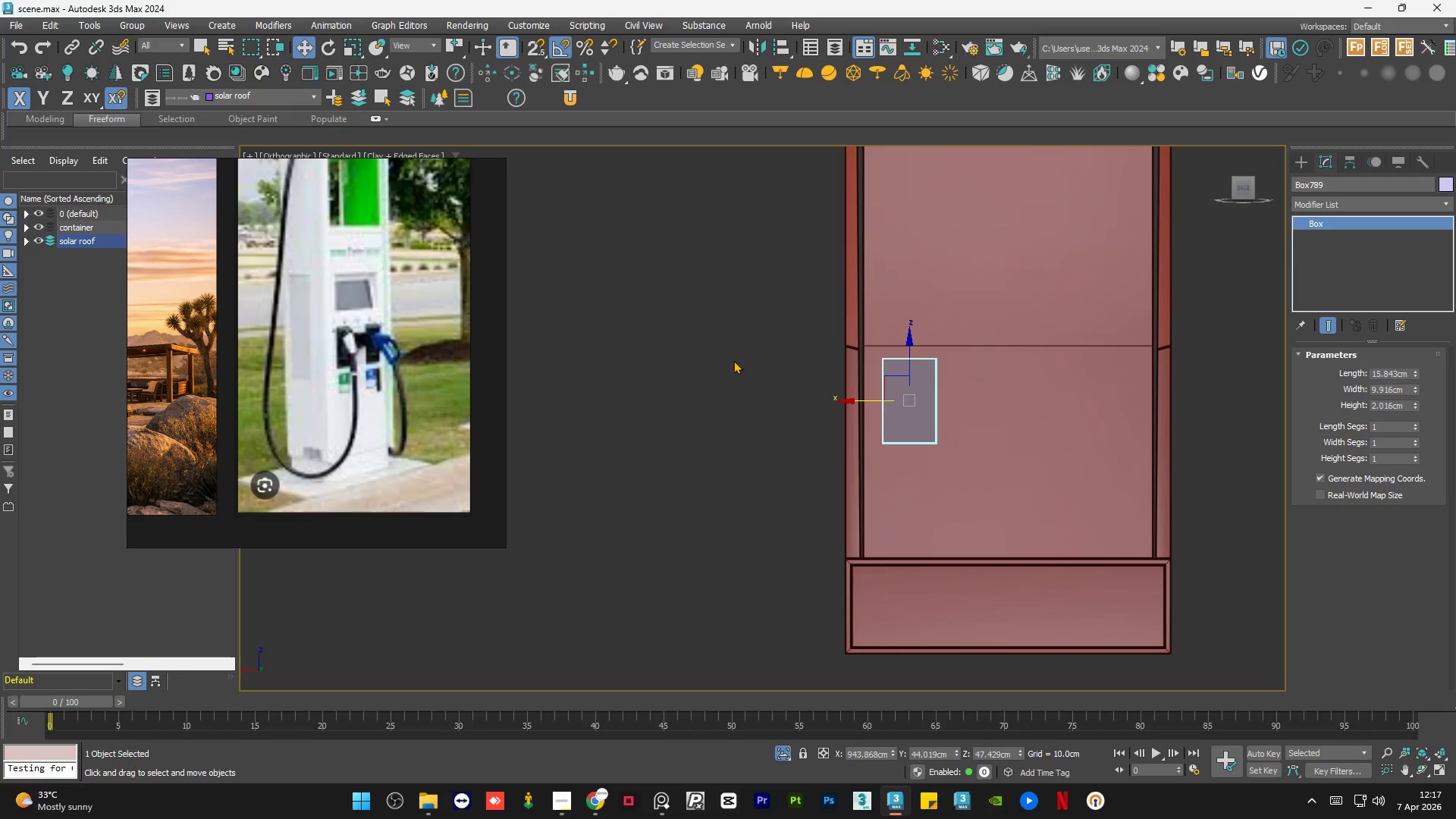 
left_click([733, 360])
 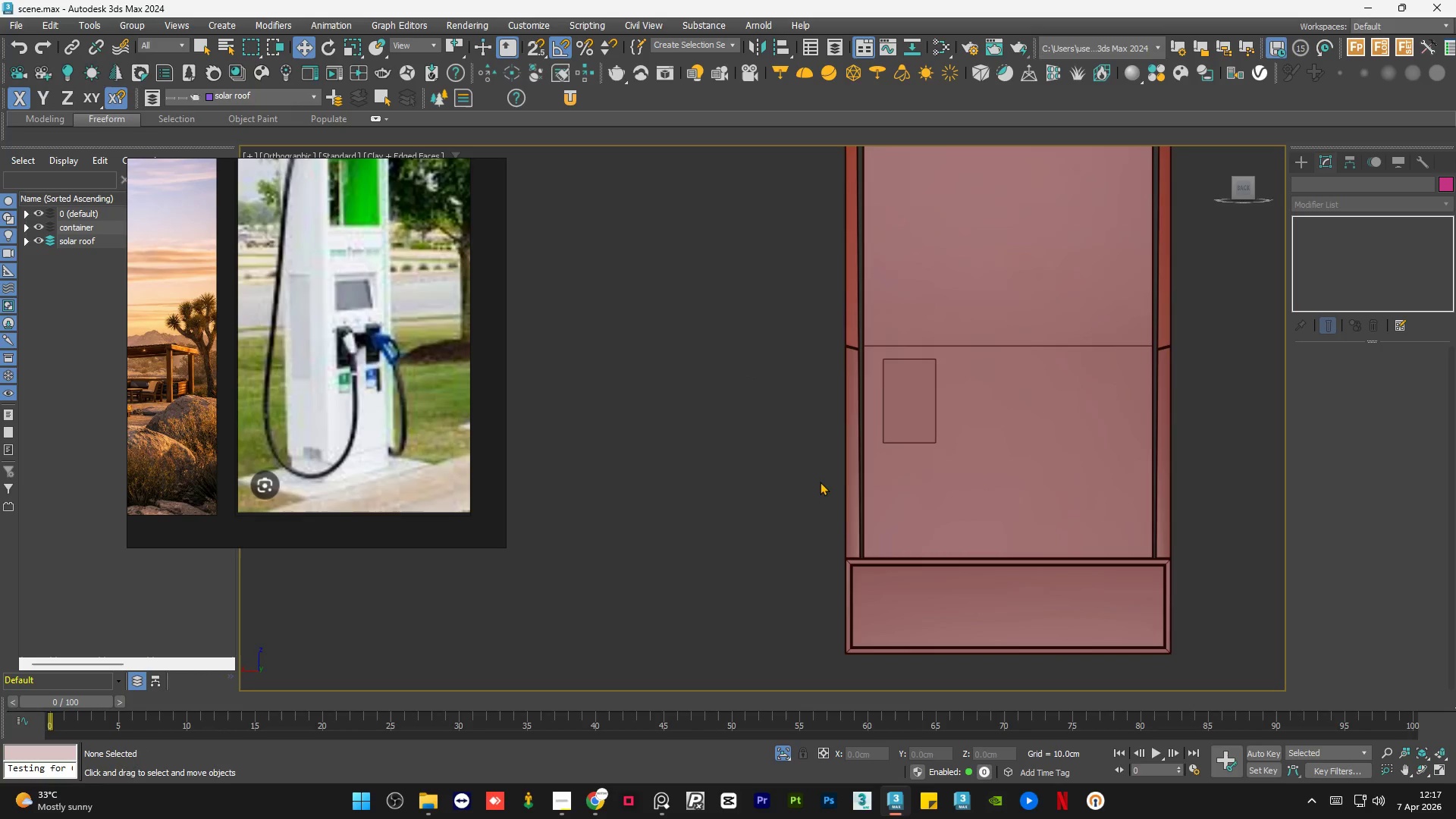 
scroll: coordinate [823, 491], scroll_direction: down, amount: 2.0
 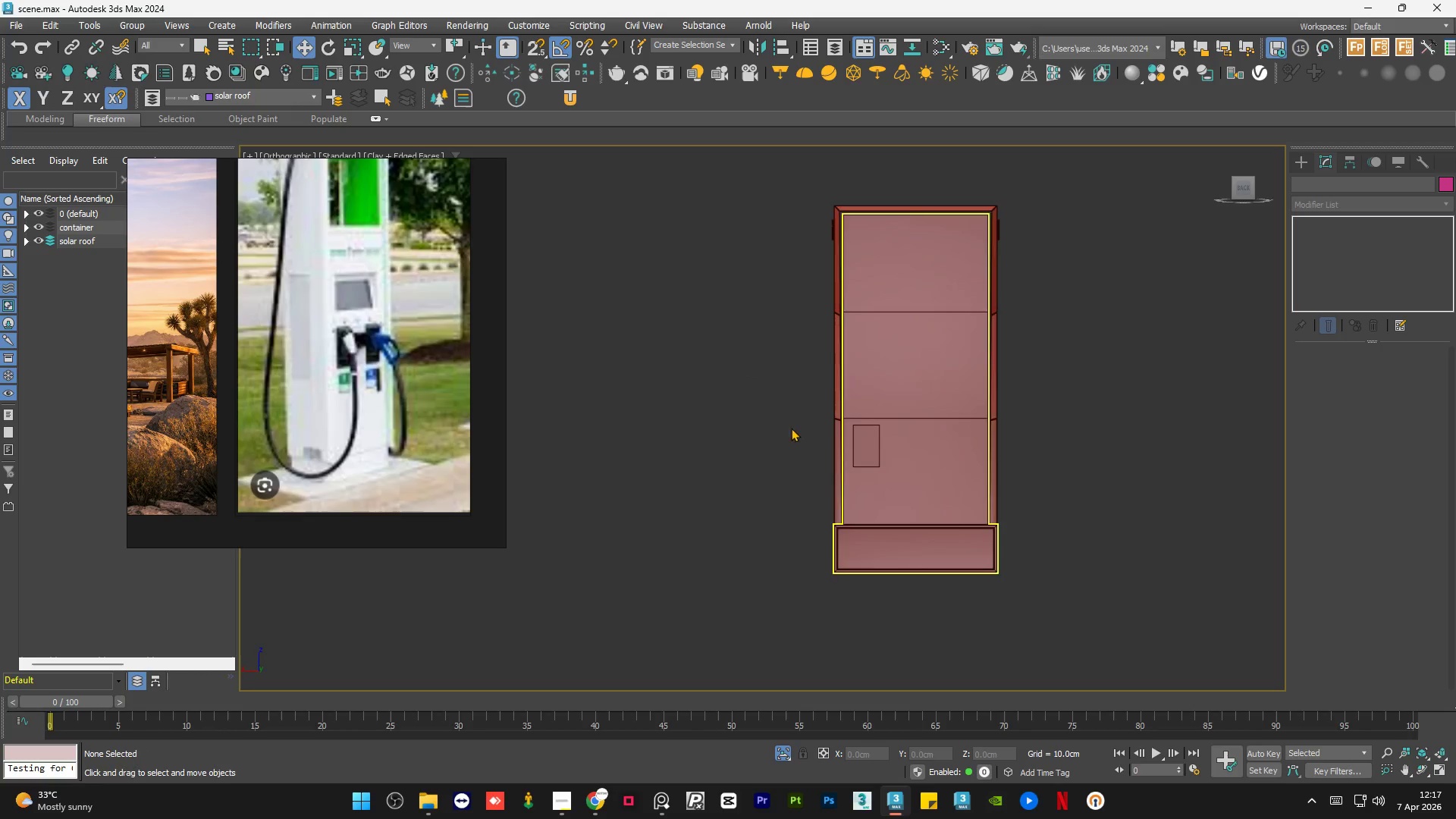 
left_click([745, 412])
 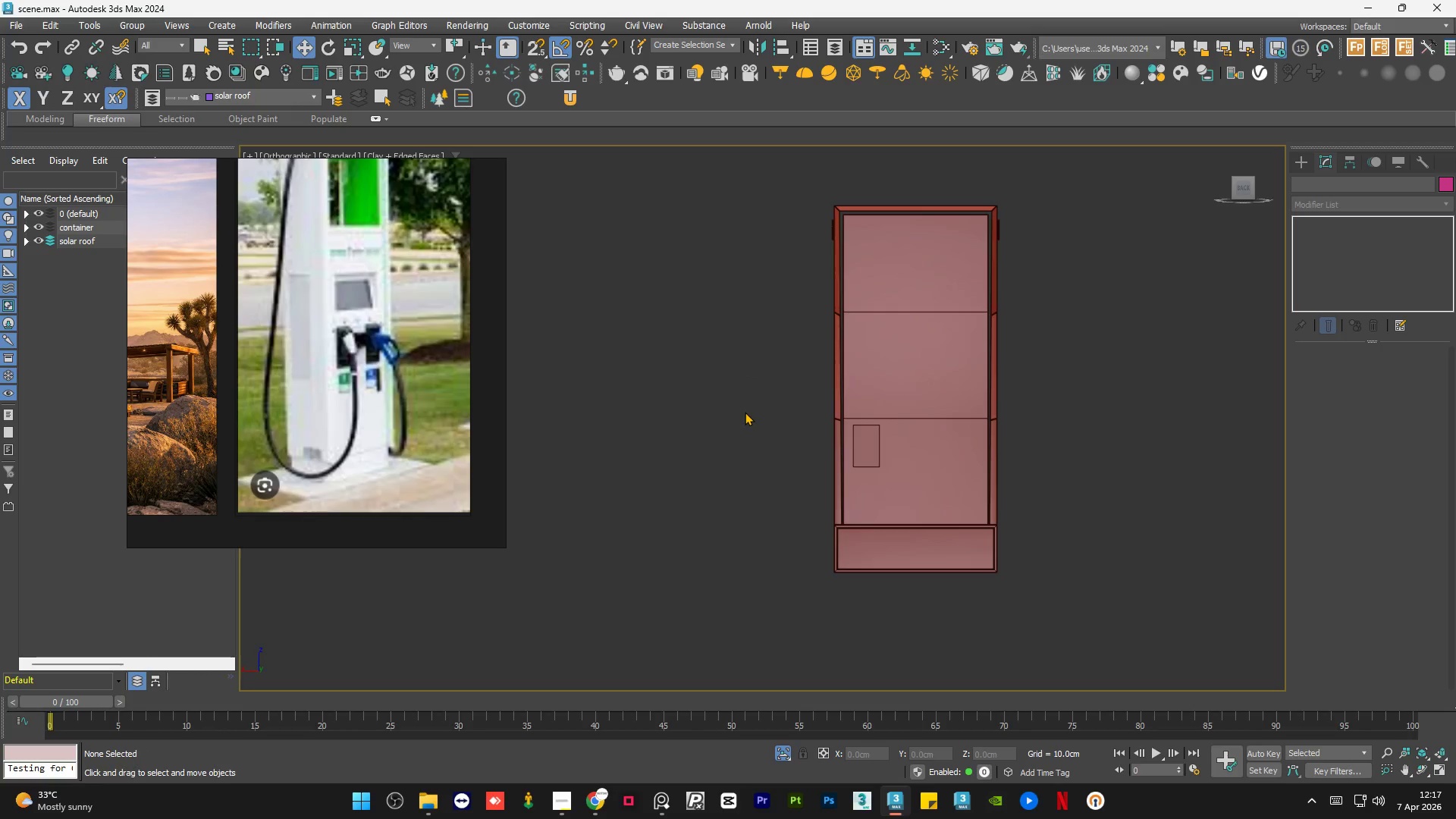 
key(Control+S)
 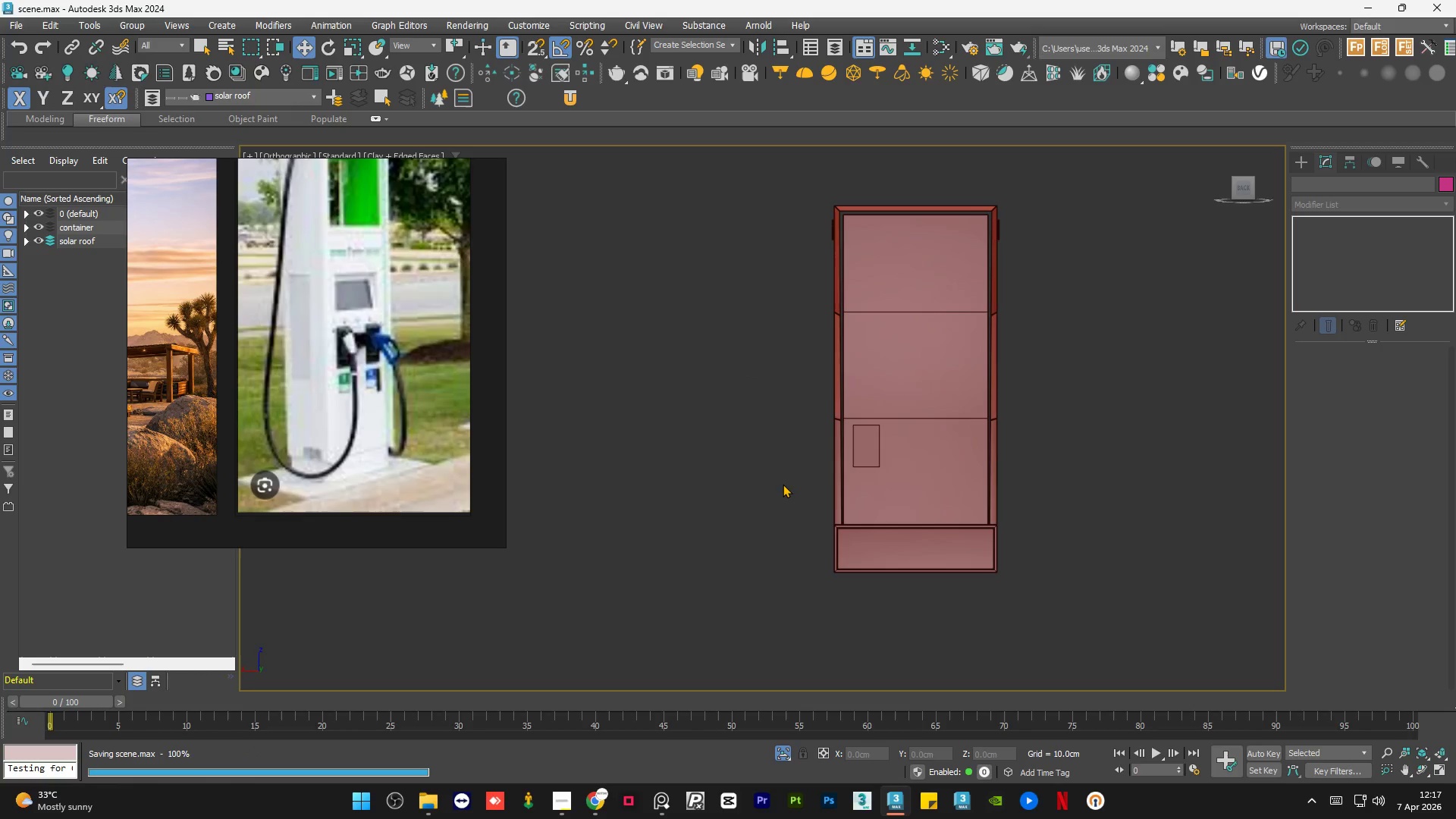 
hold_key(key=AltLeft, duration=0.69)
 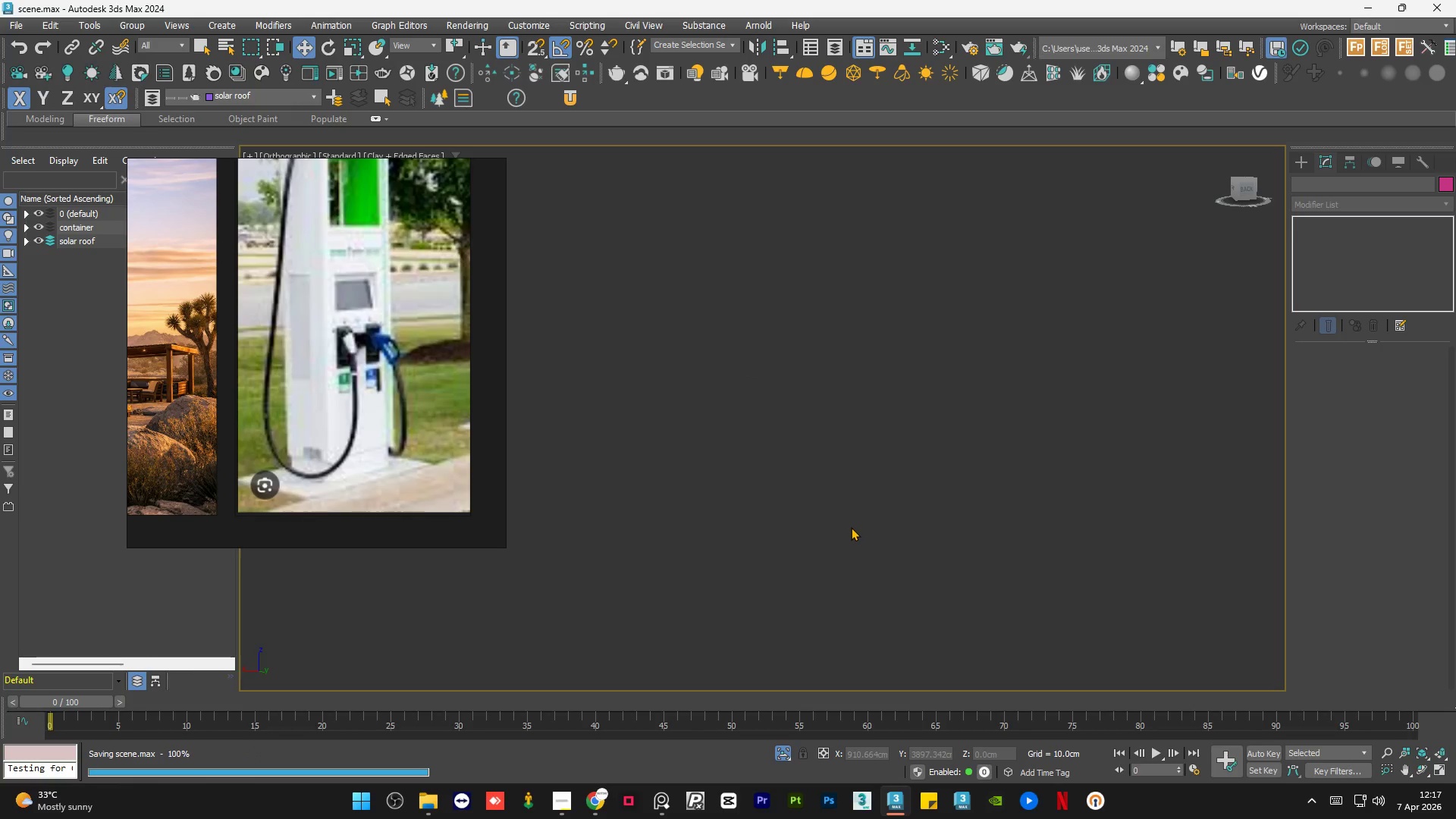 
key(Z)
 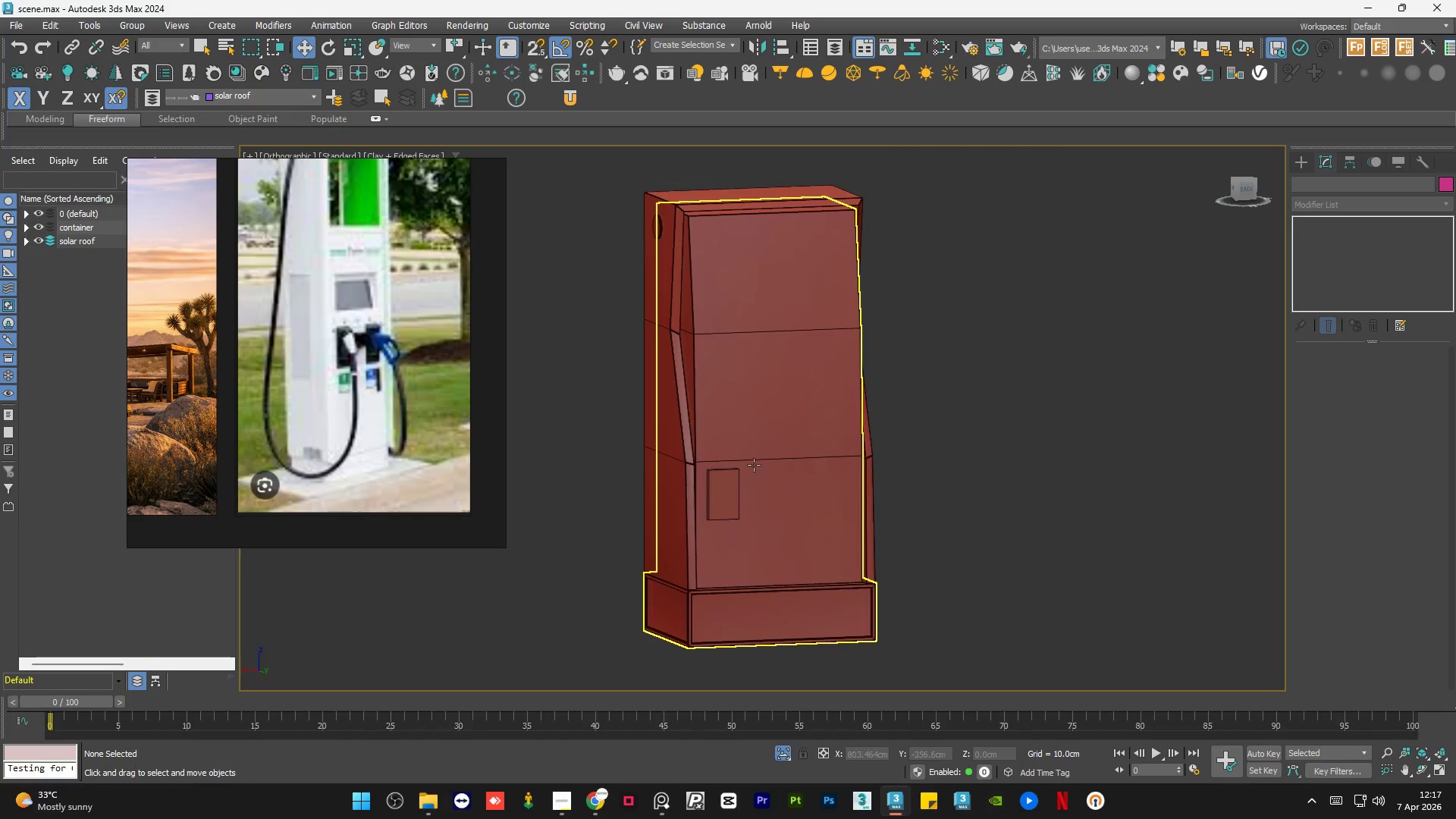 
hold_key(key=AltLeft, duration=0.78)
 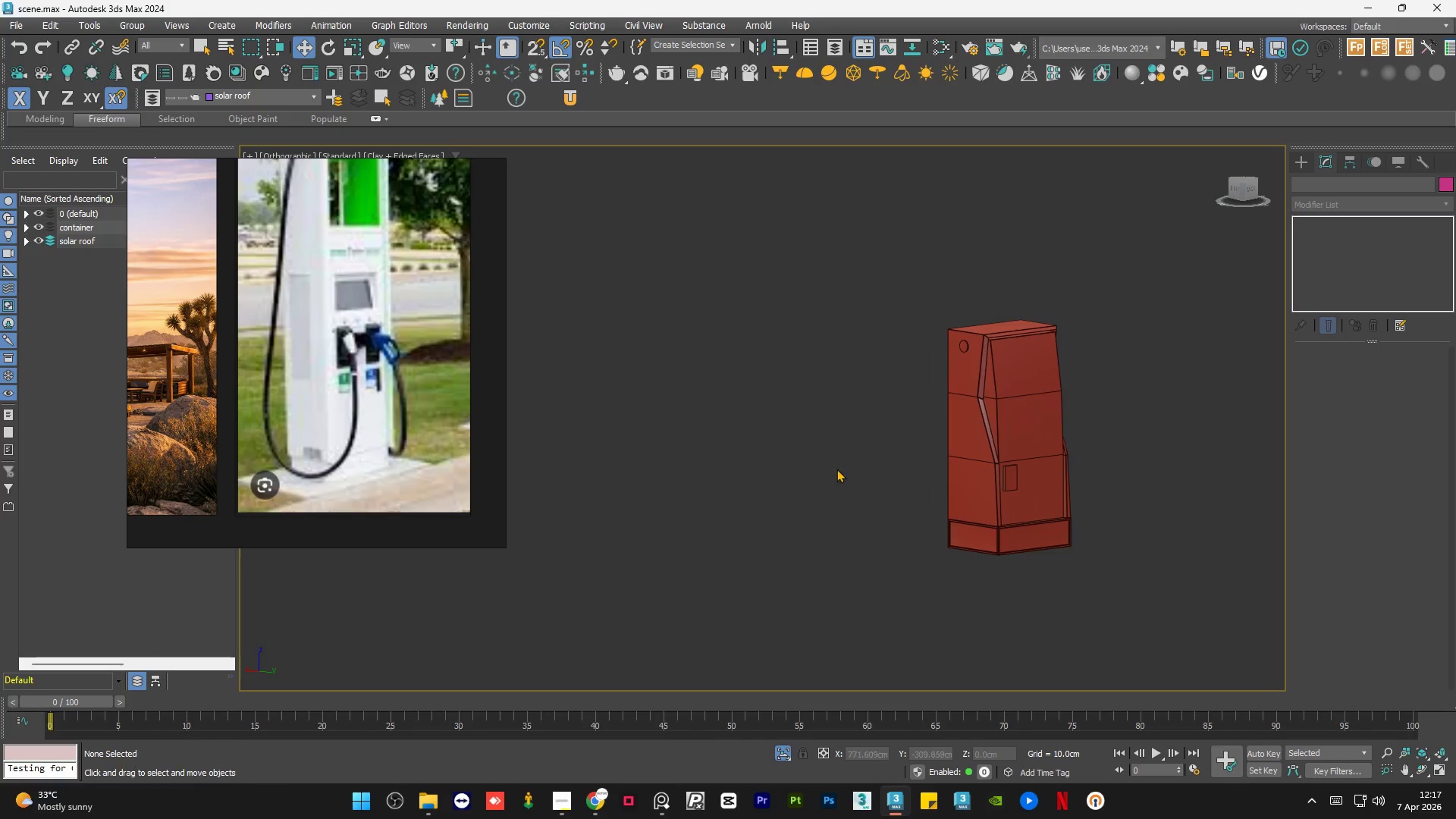 
scroll: coordinate [735, 454], scroll_direction: down, amount: 2.0
 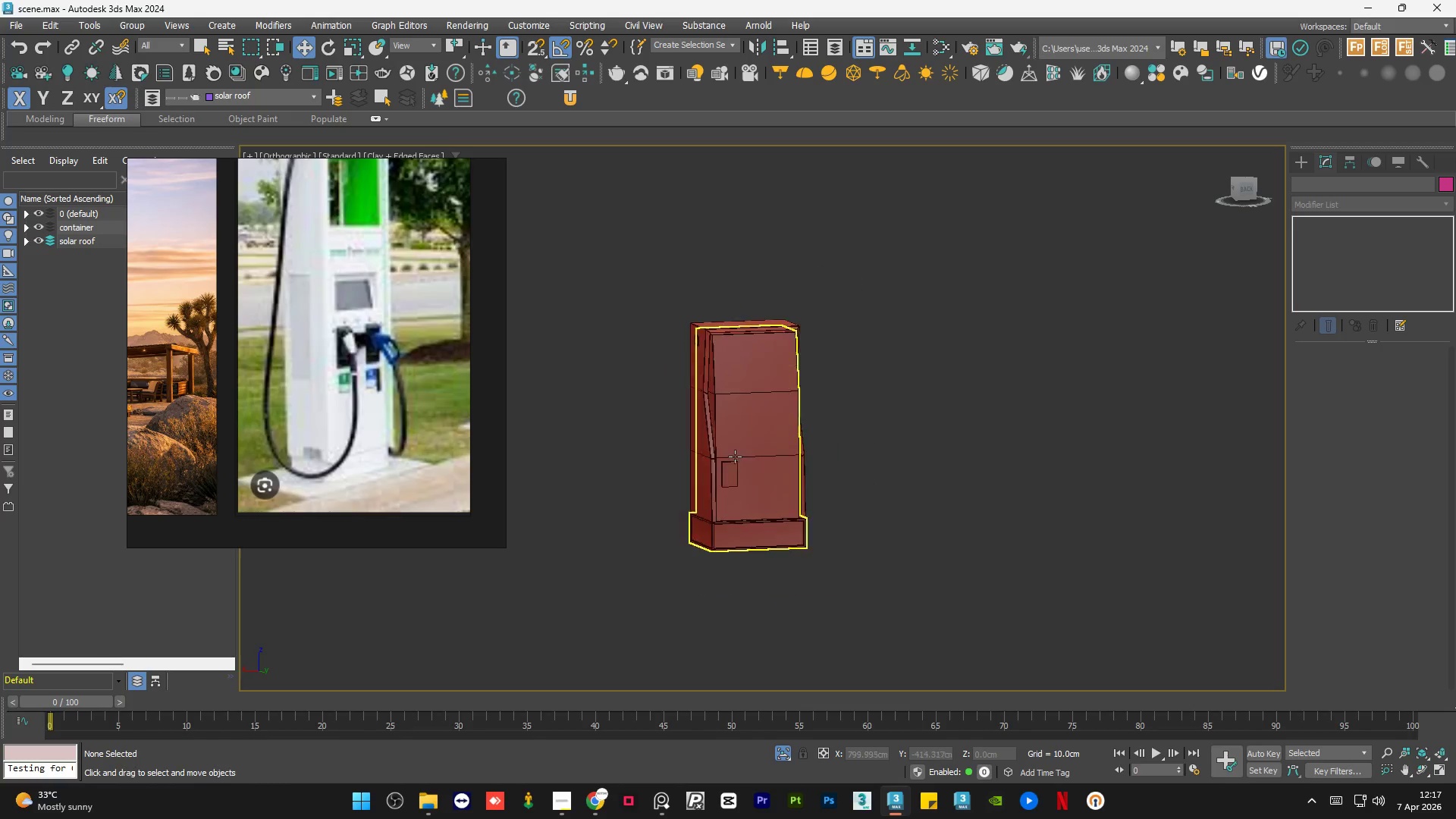 
hold_key(key=AltLeft, duration=1.0)
 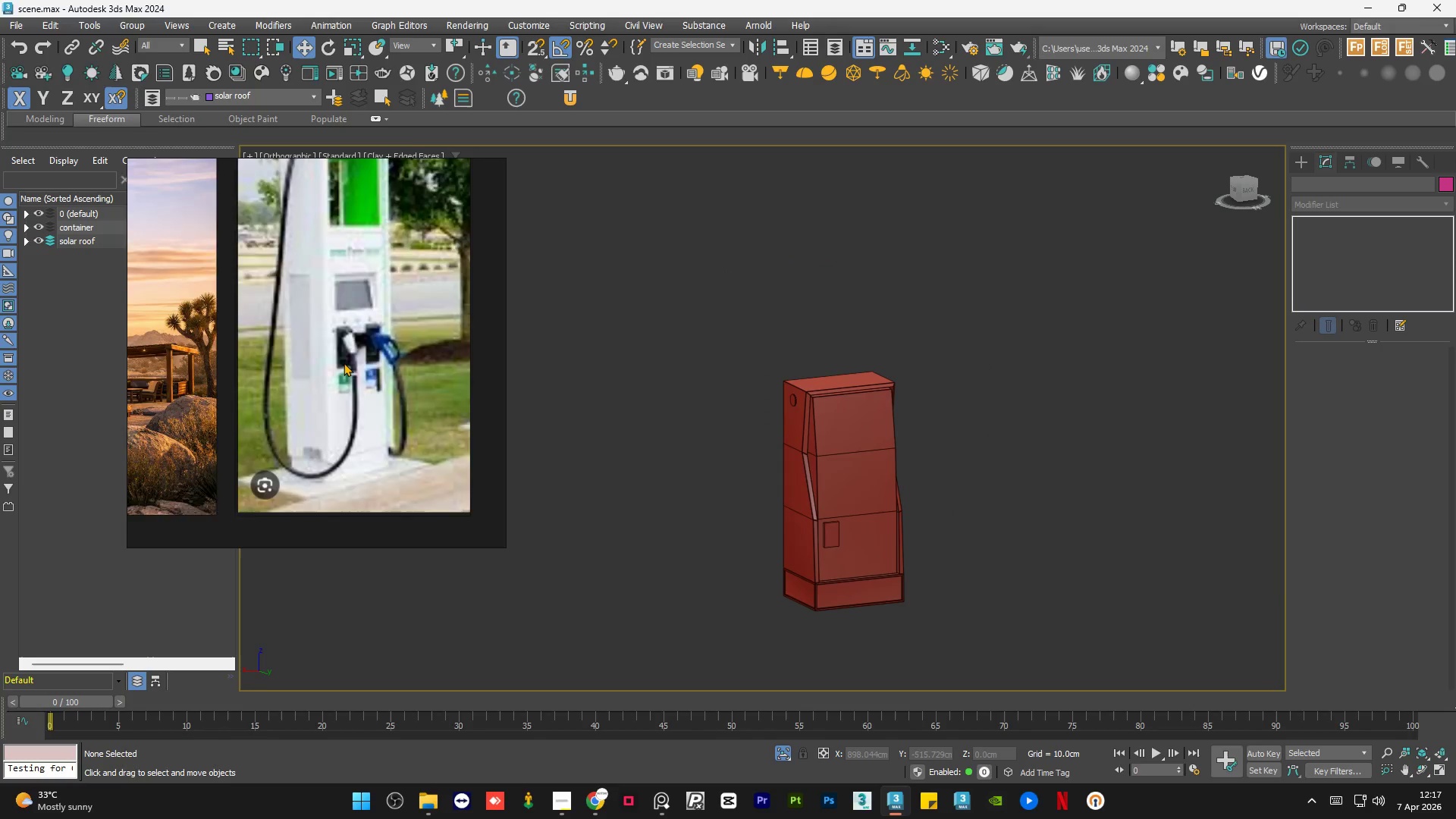 
scroll: coordinate [346, 362], scroll_direction: down, amount: 2.0
 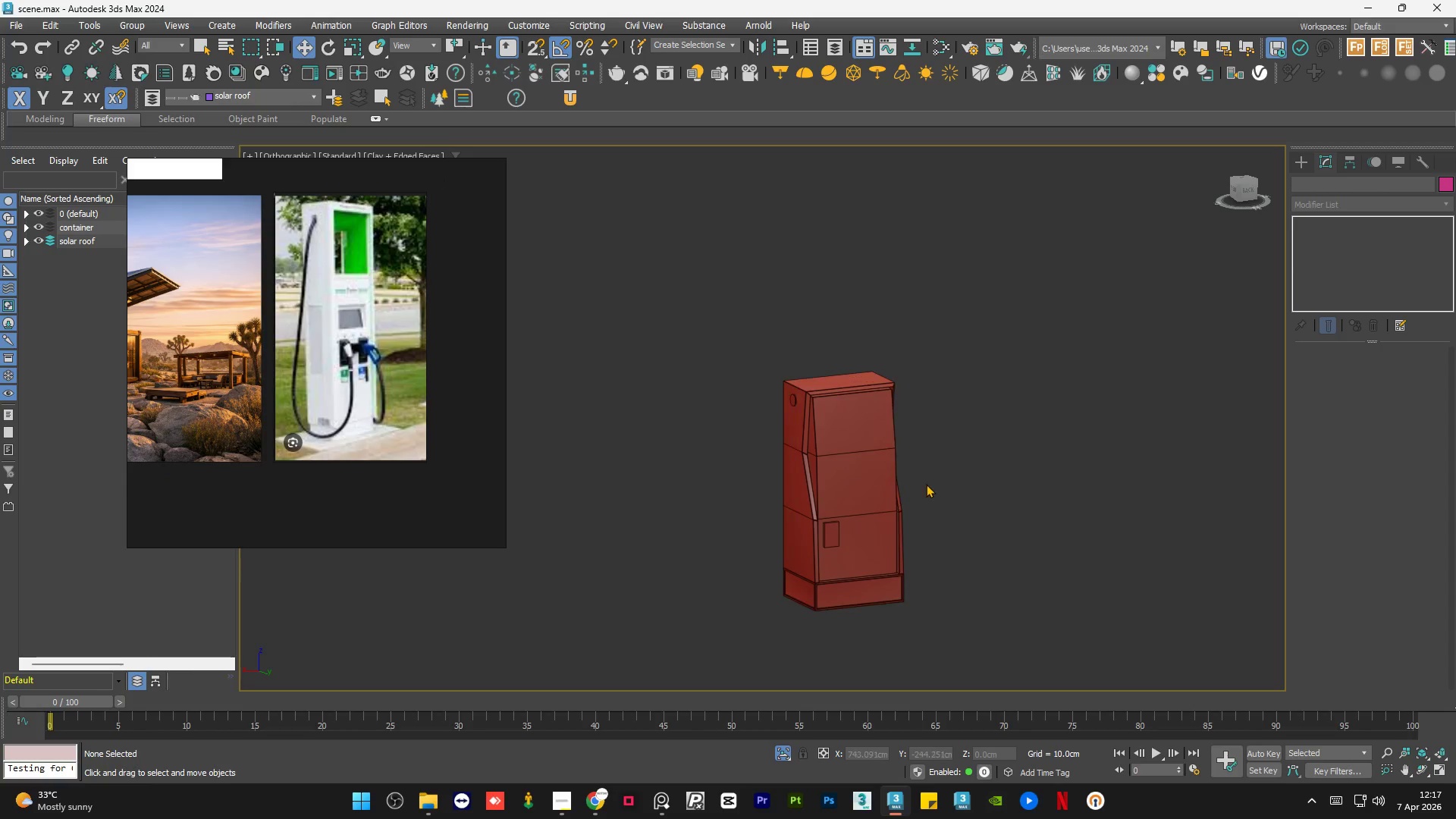 
hold_key(key=AltLeft, duration=0.72)
 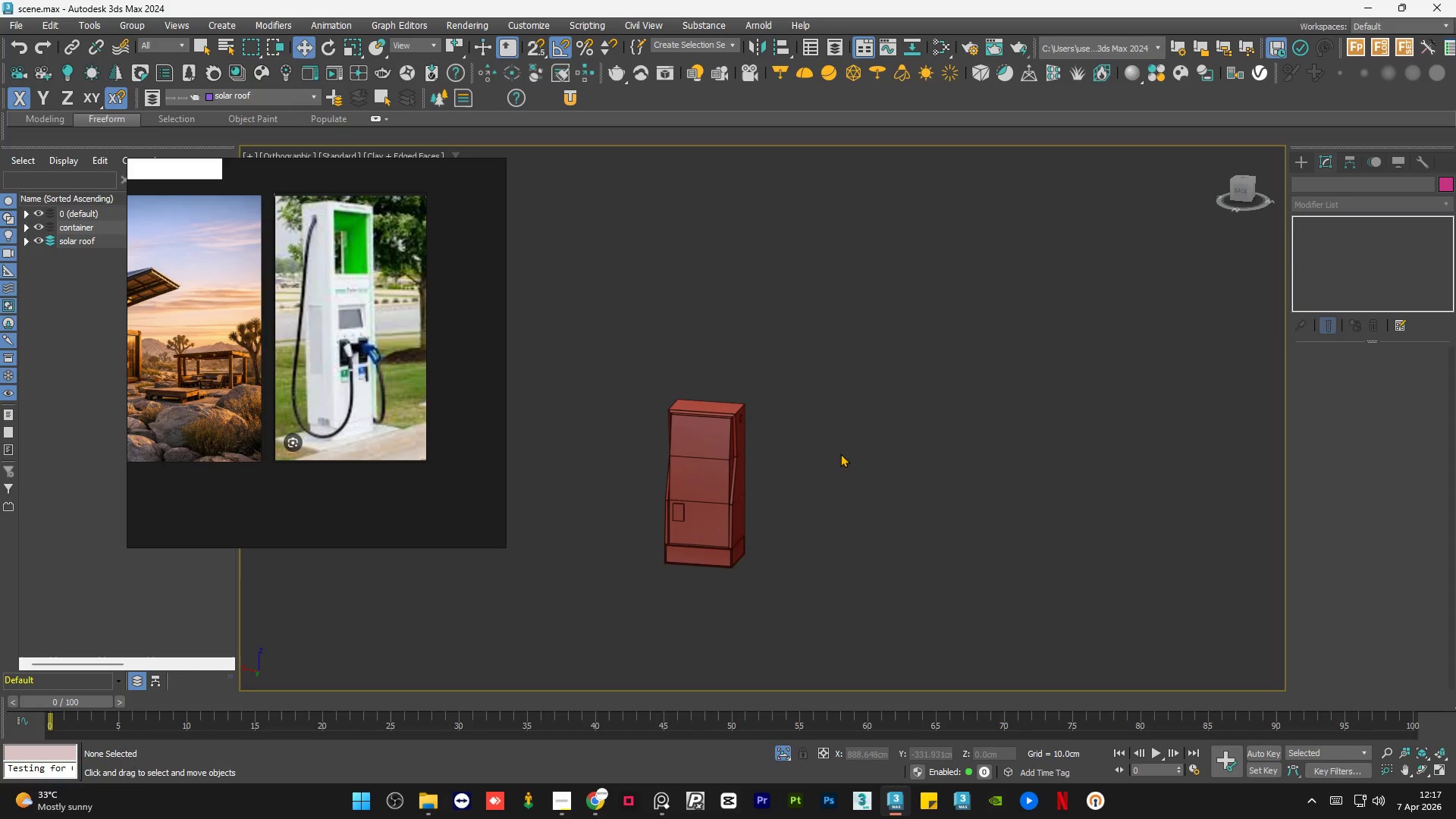 
scroll: coordinate [926, 484], scroll_direction: down, amount: 1.0
 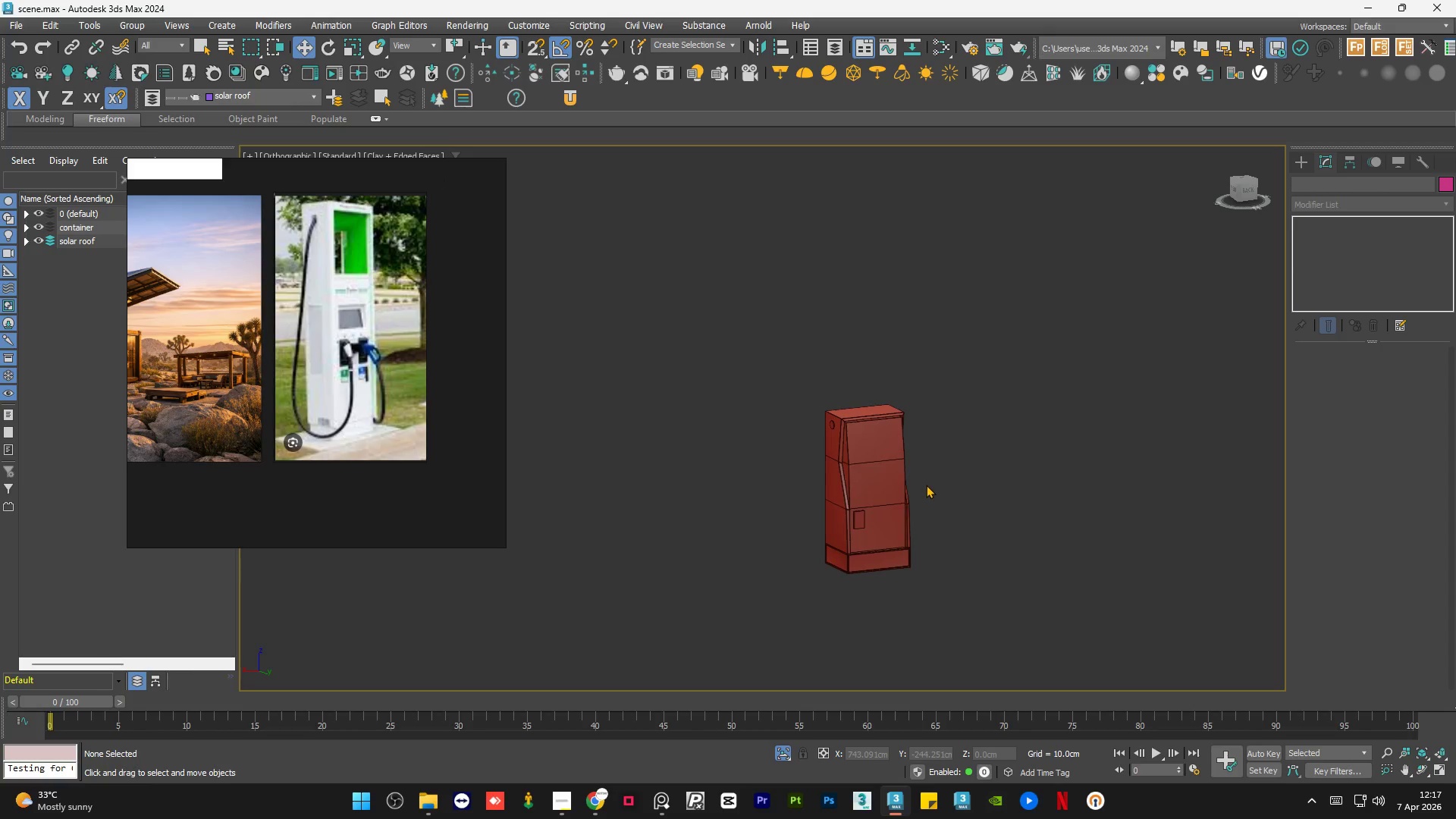 
scroll: coordinate [730, 426], scroll_direction: up, amount: 5.0
 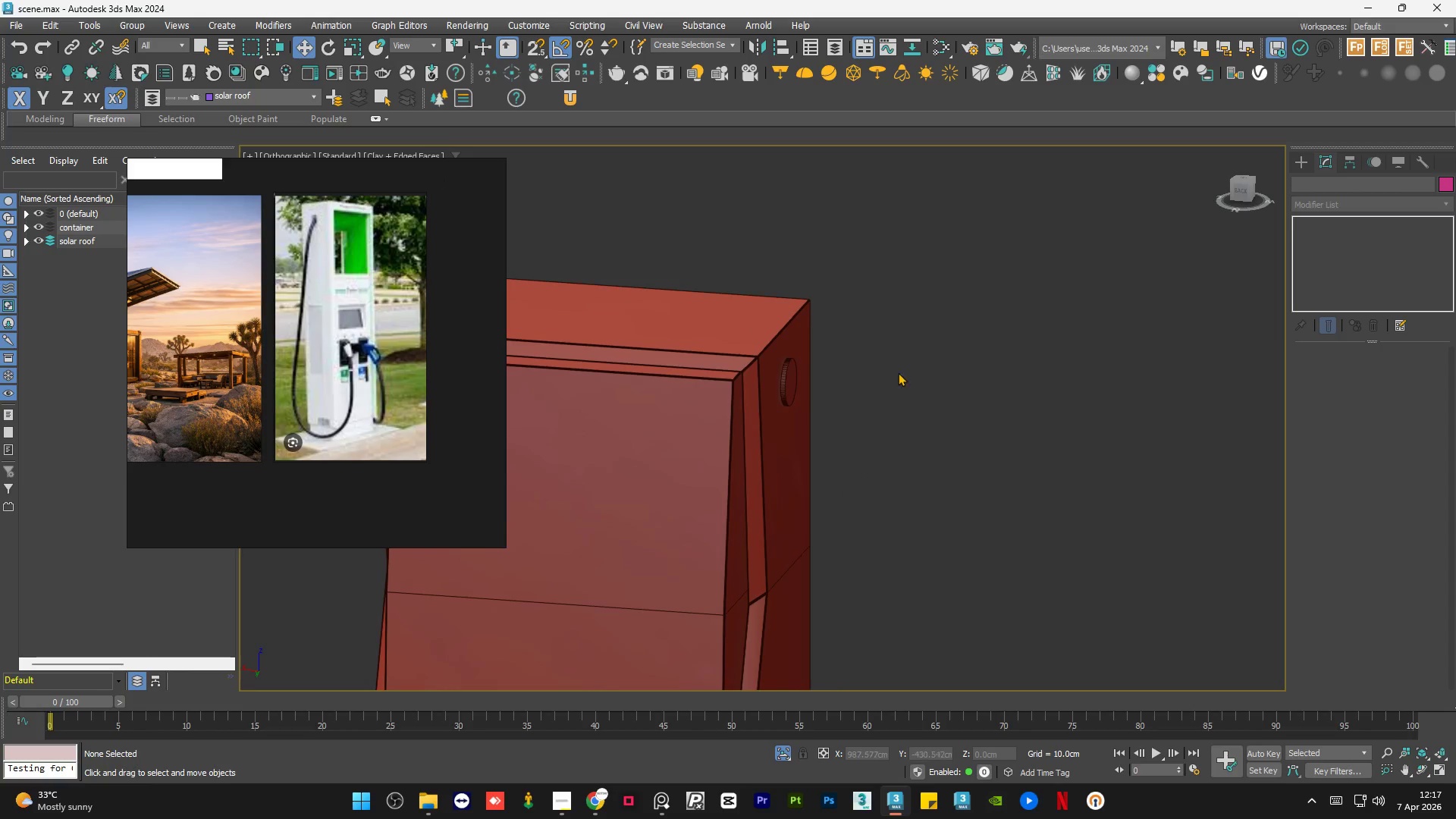 
hold_key(key=AltLeft, duration=0.53)
 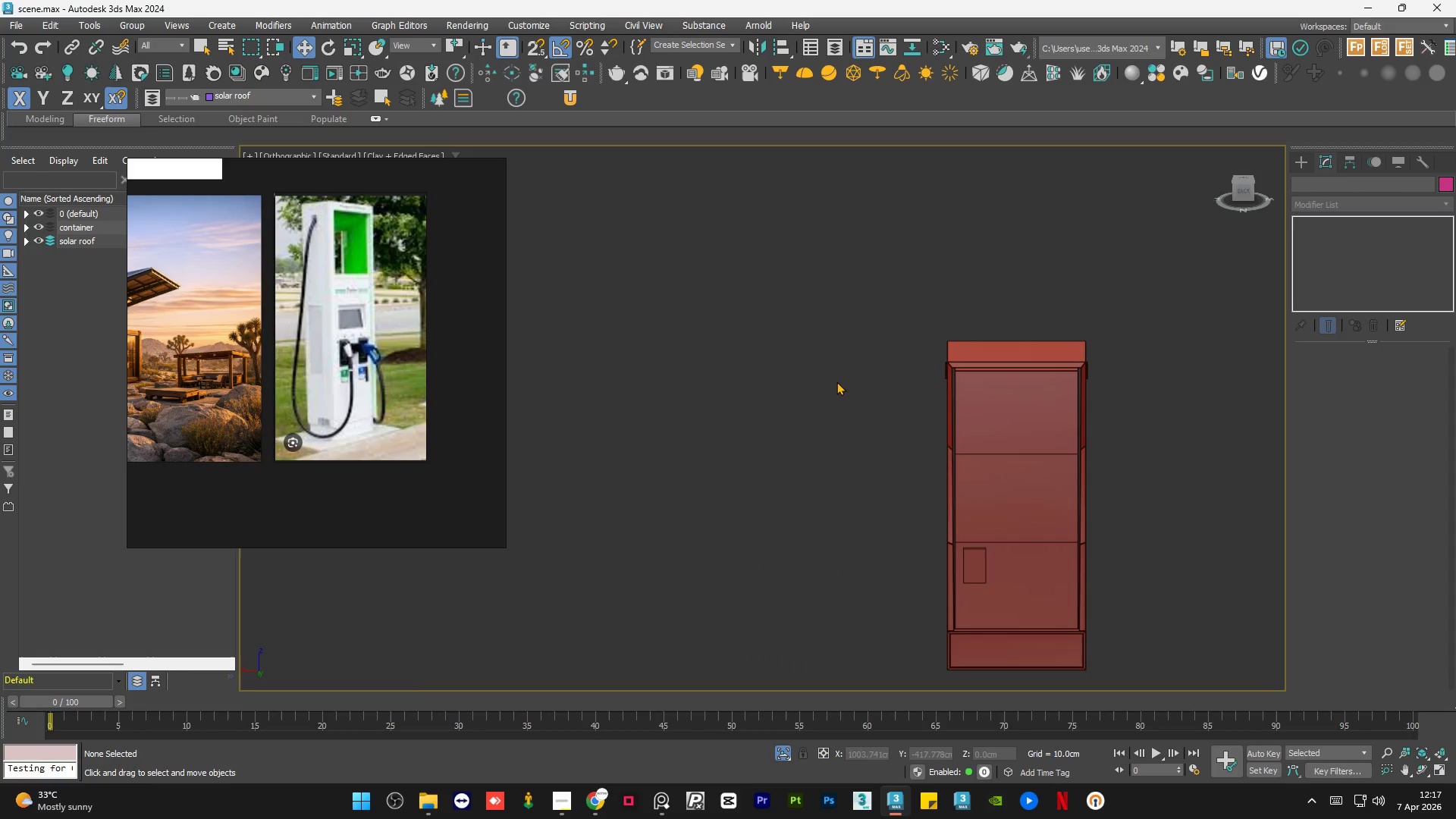 
scroll: coordinate [316, 277], scroll_direction: down, amount: 10.0
 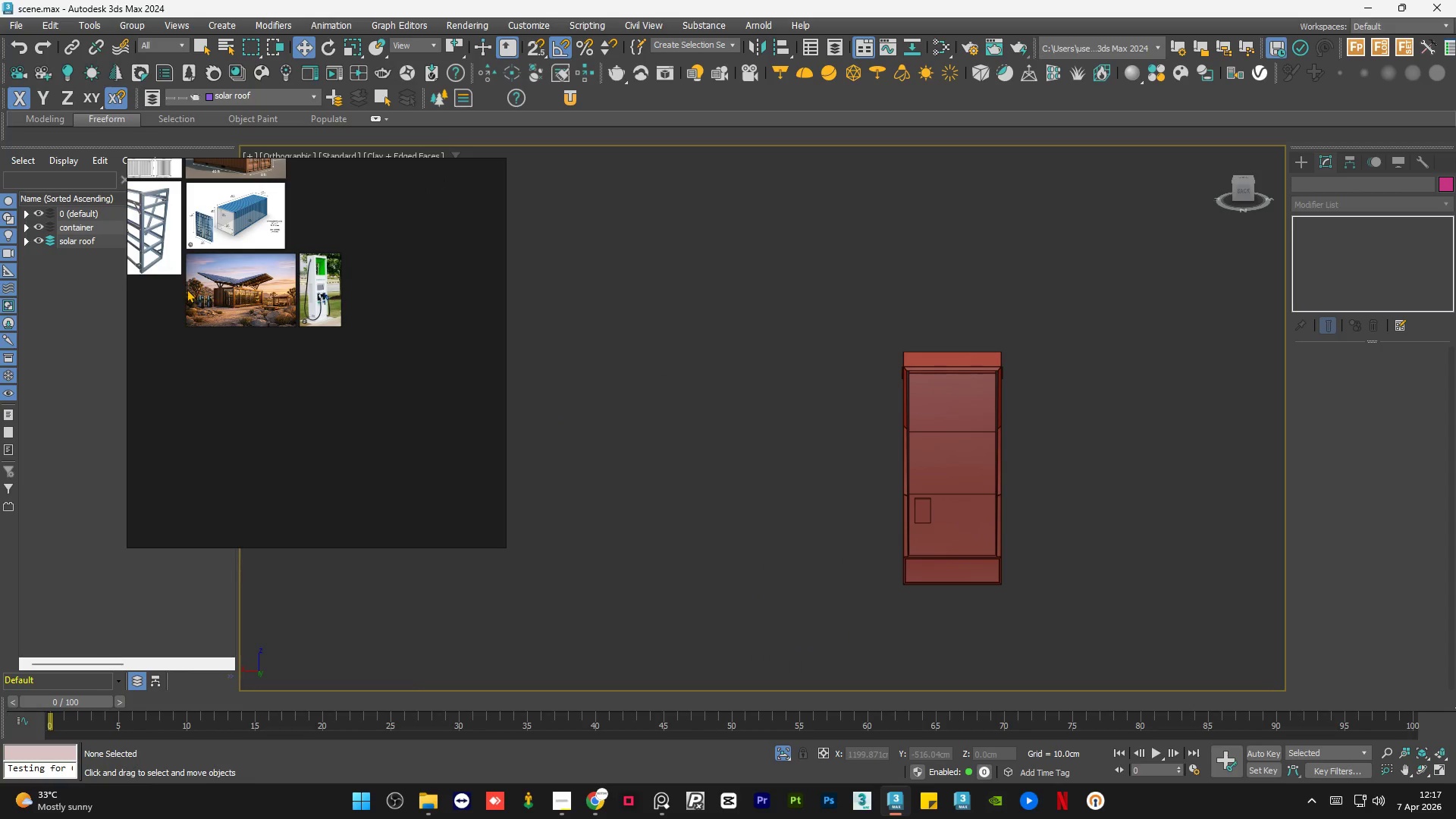 
scroll: coordinate [361, 323], scroll_direction: up, amount: 15.0
 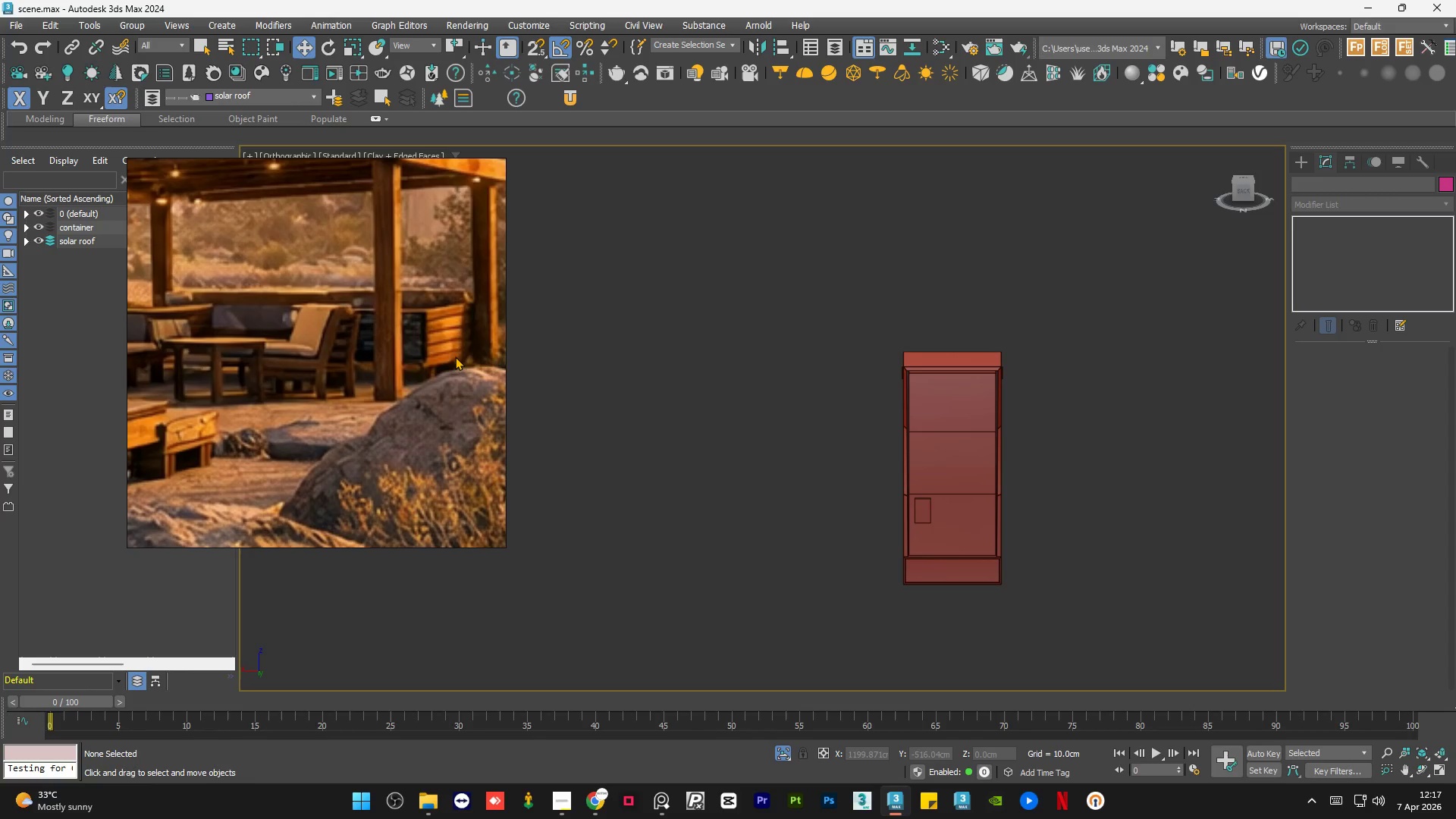 
scroll: coordinate [455, 356], scroll_direction: down, amount: 1.0
 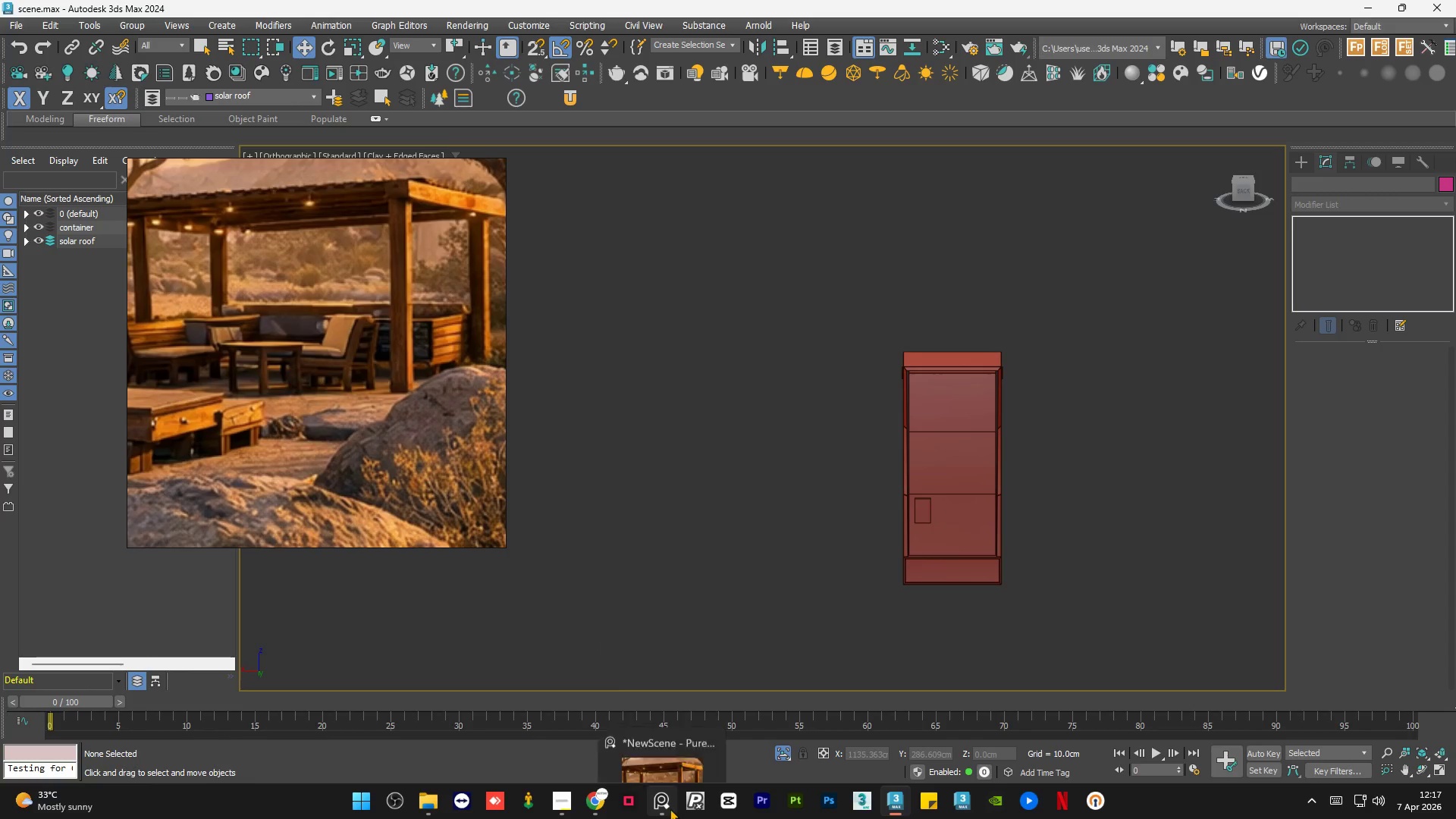 
left_click([567, 807])